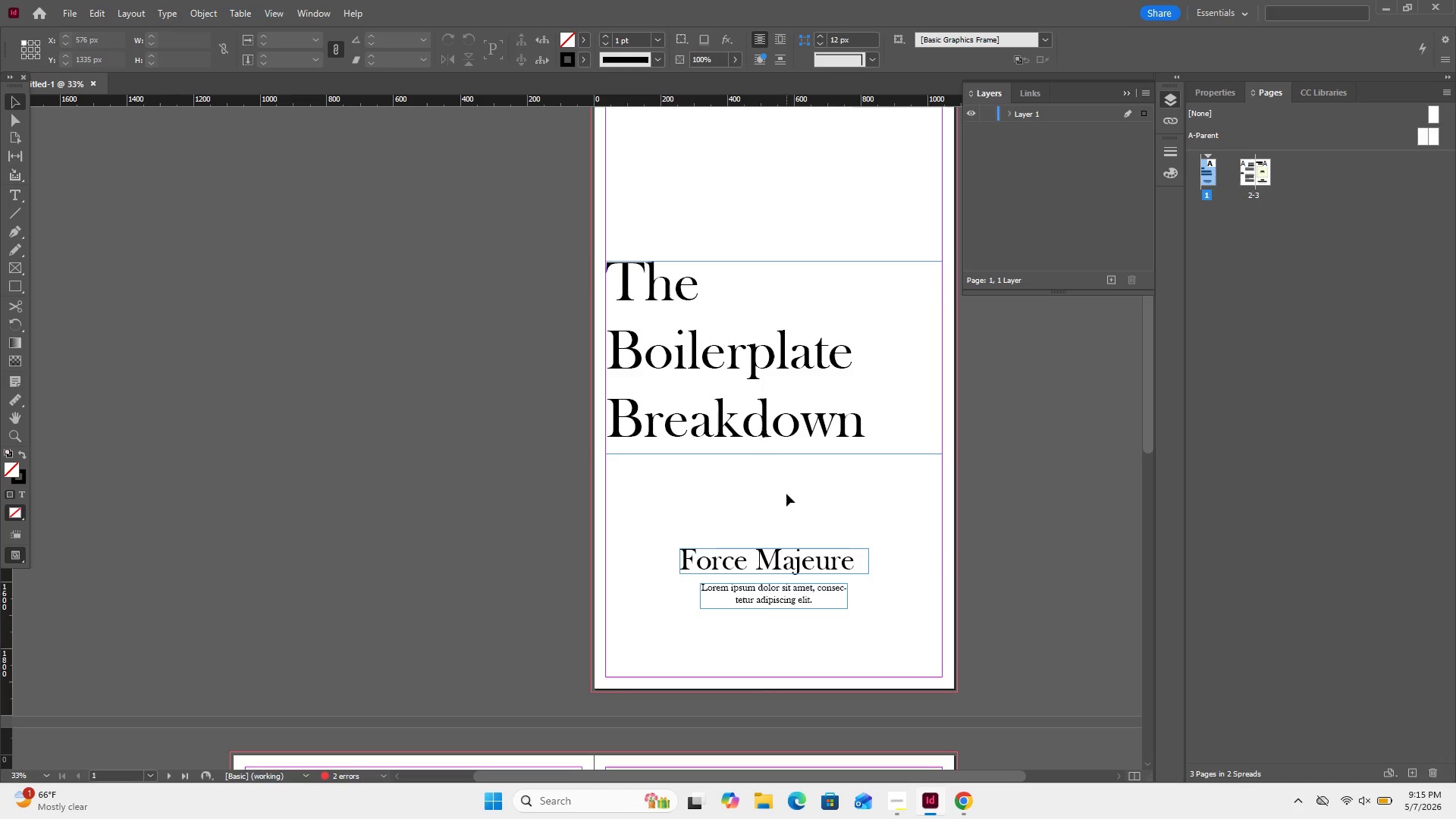 
left_click_drag(start_coordinate=[789, 496], to_coordinate=[808, 609])
 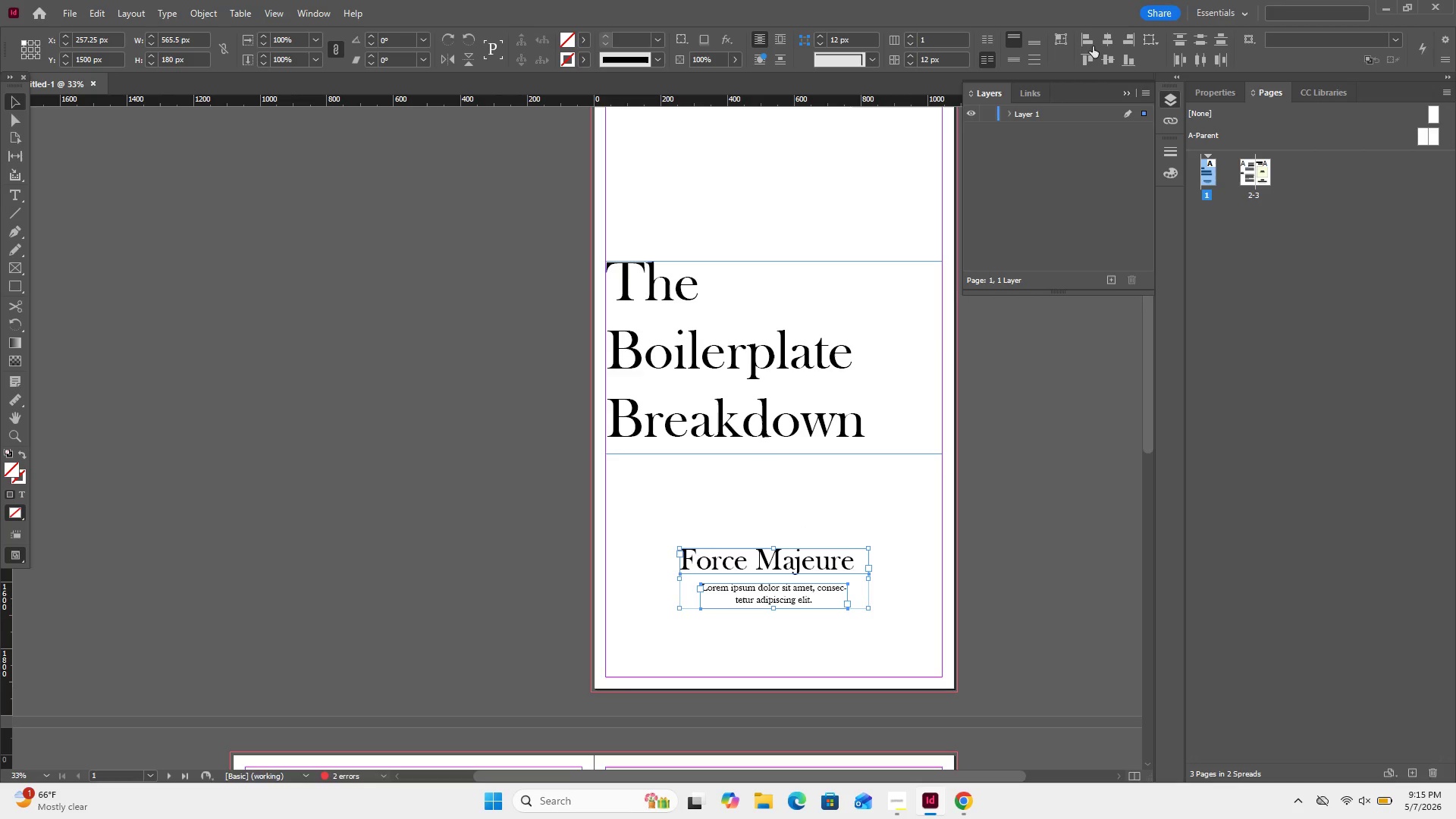 
left_click([1106, 39])
 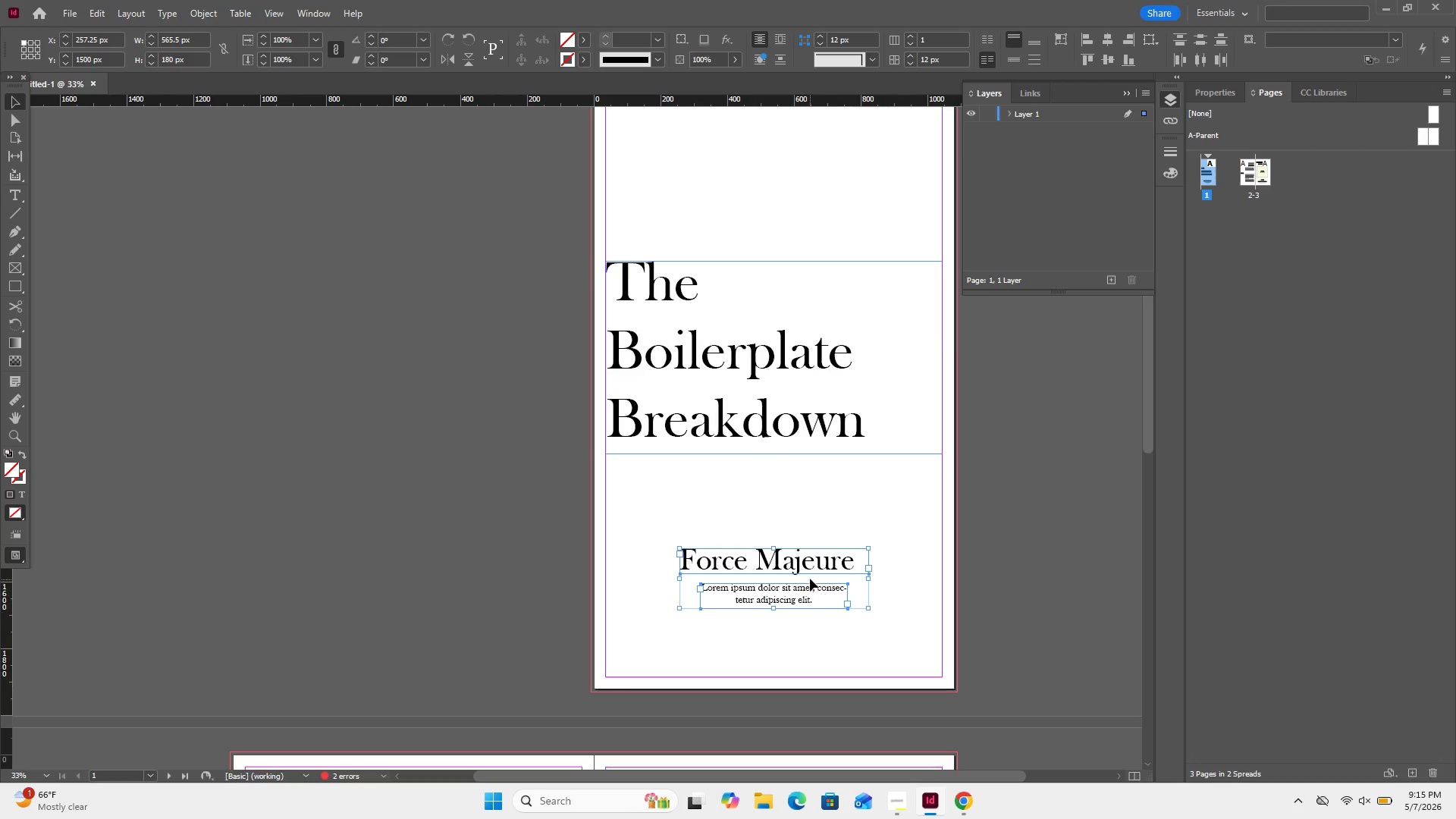 
left_click([877, 494])
 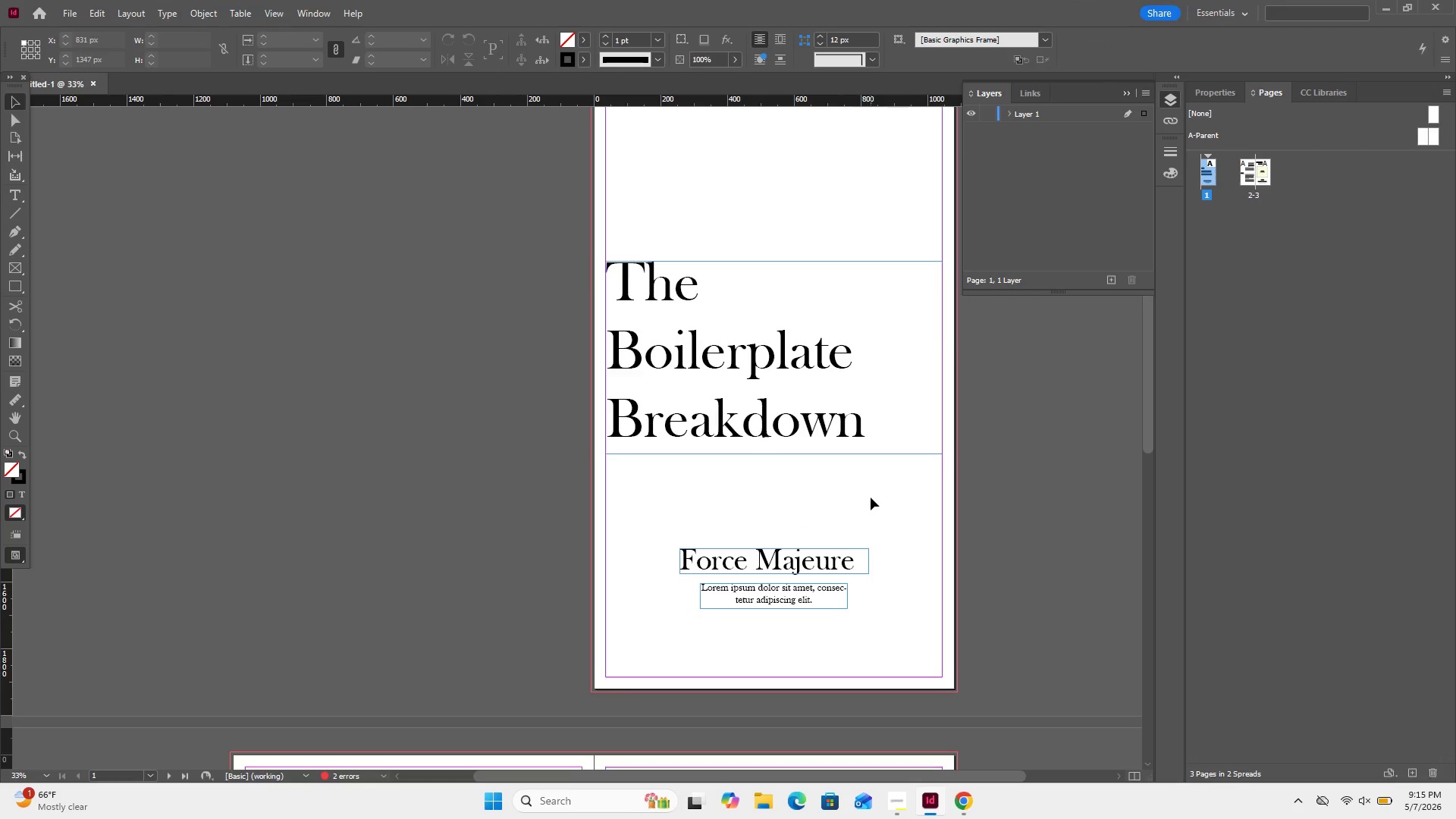 
wait(9.06)
 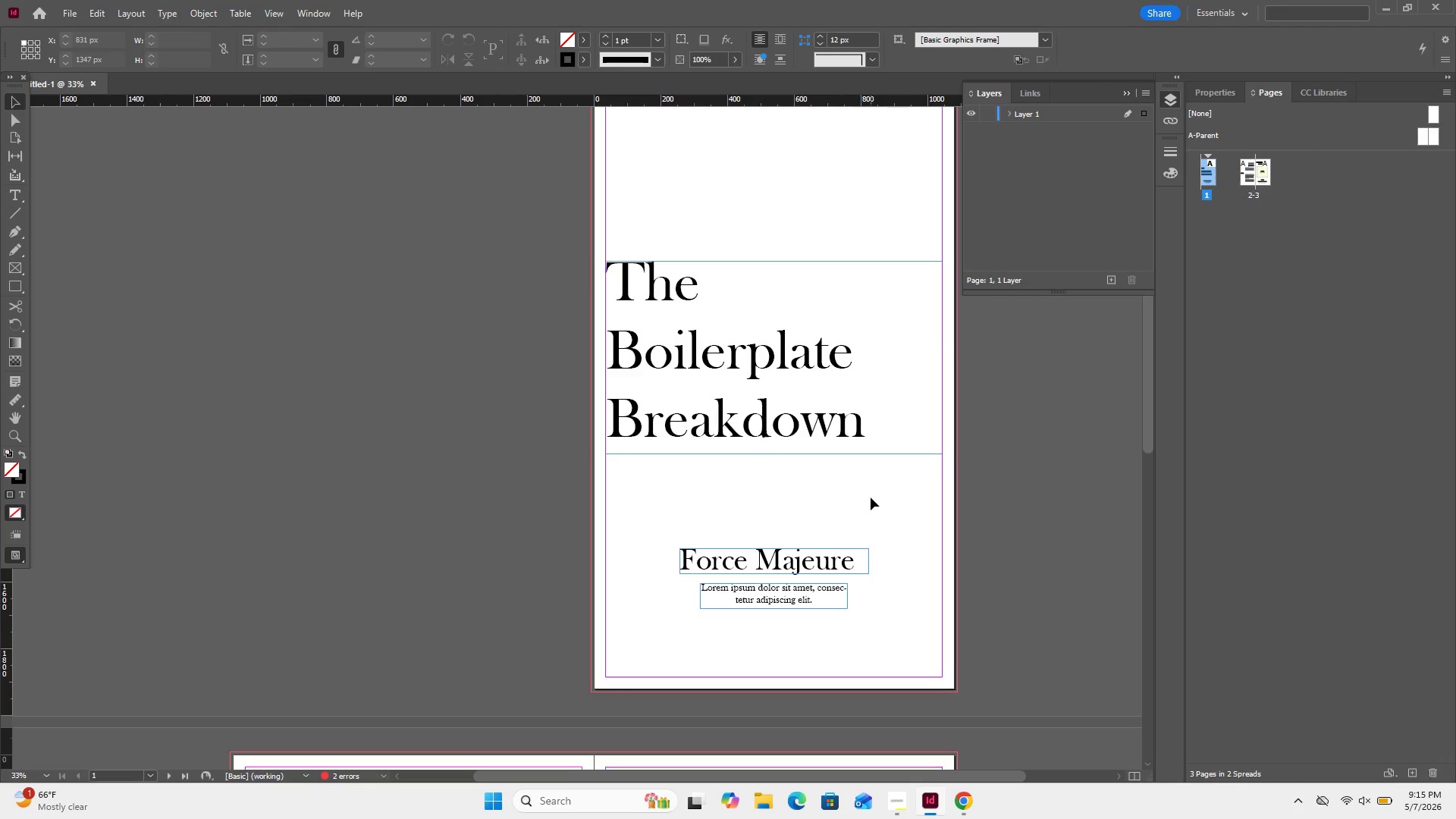 
scroll: coordinate [871, 498], scroll_direction: down, amount: 2.0
 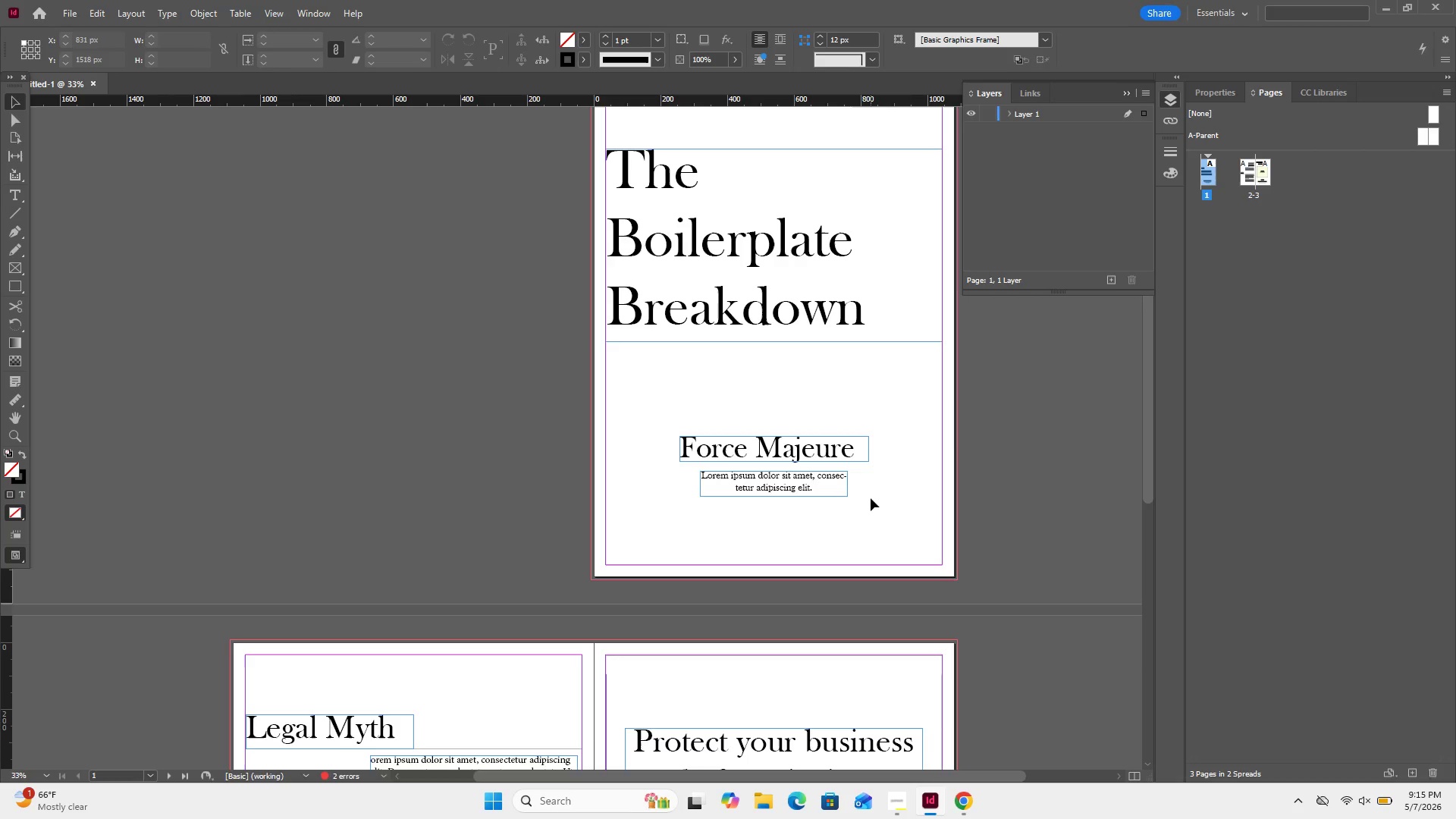 
scroll: coordinate [871, 498], scroll_direction: up, amount: 1.0
 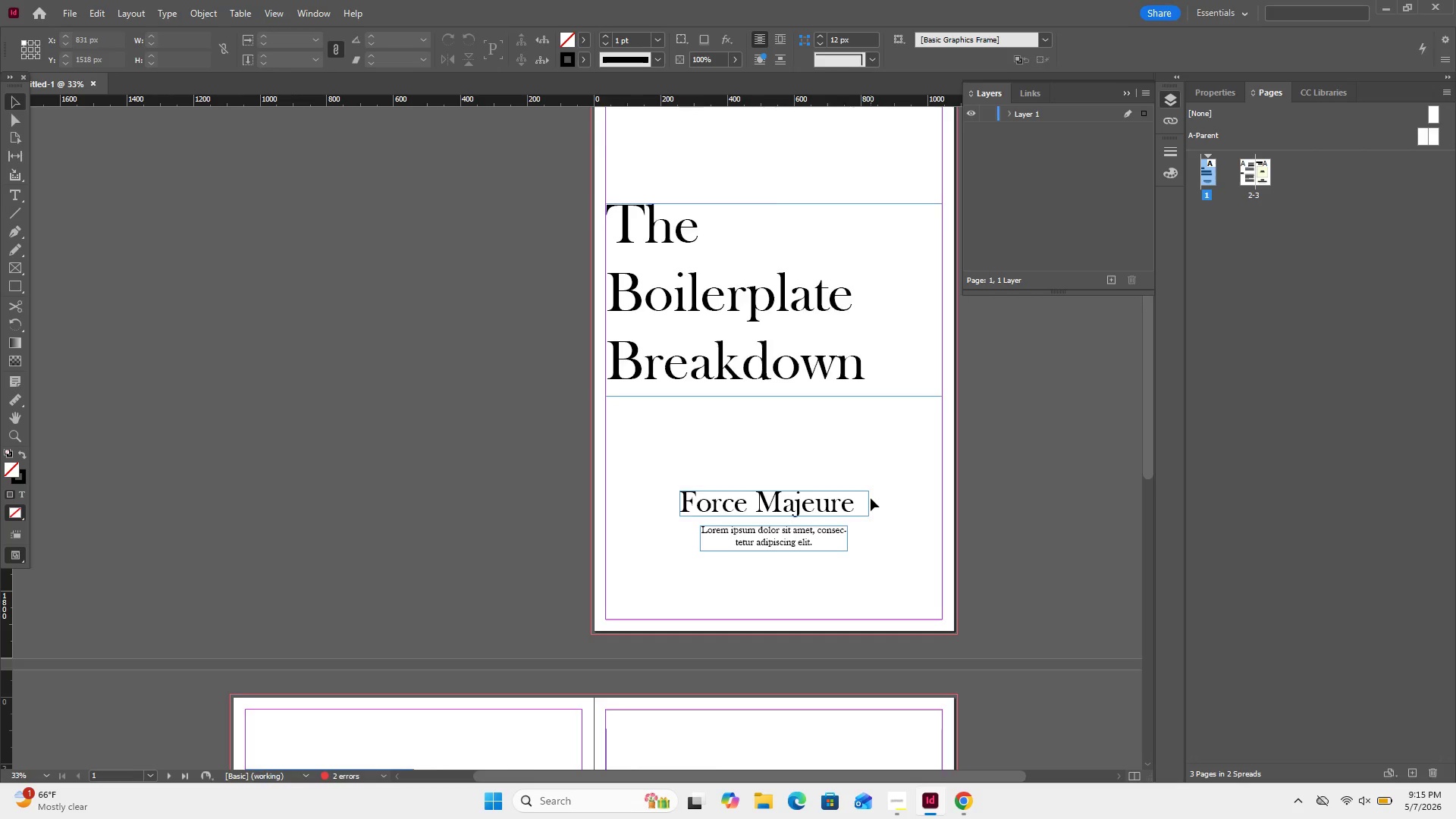 
scroll: coordinate [871, 499], scroll_direction: down, amount: 12.0
 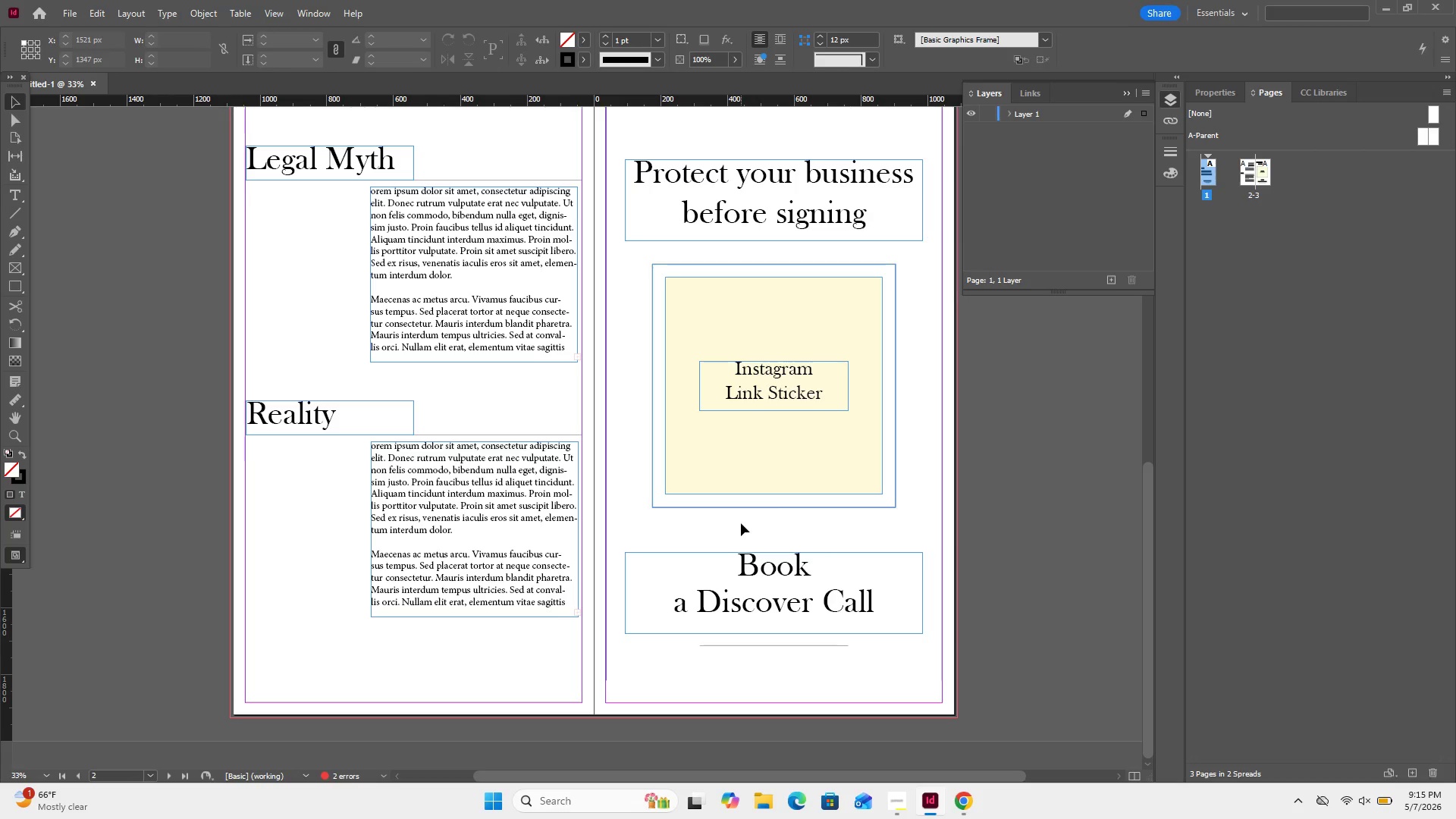 
wait(12.43)
 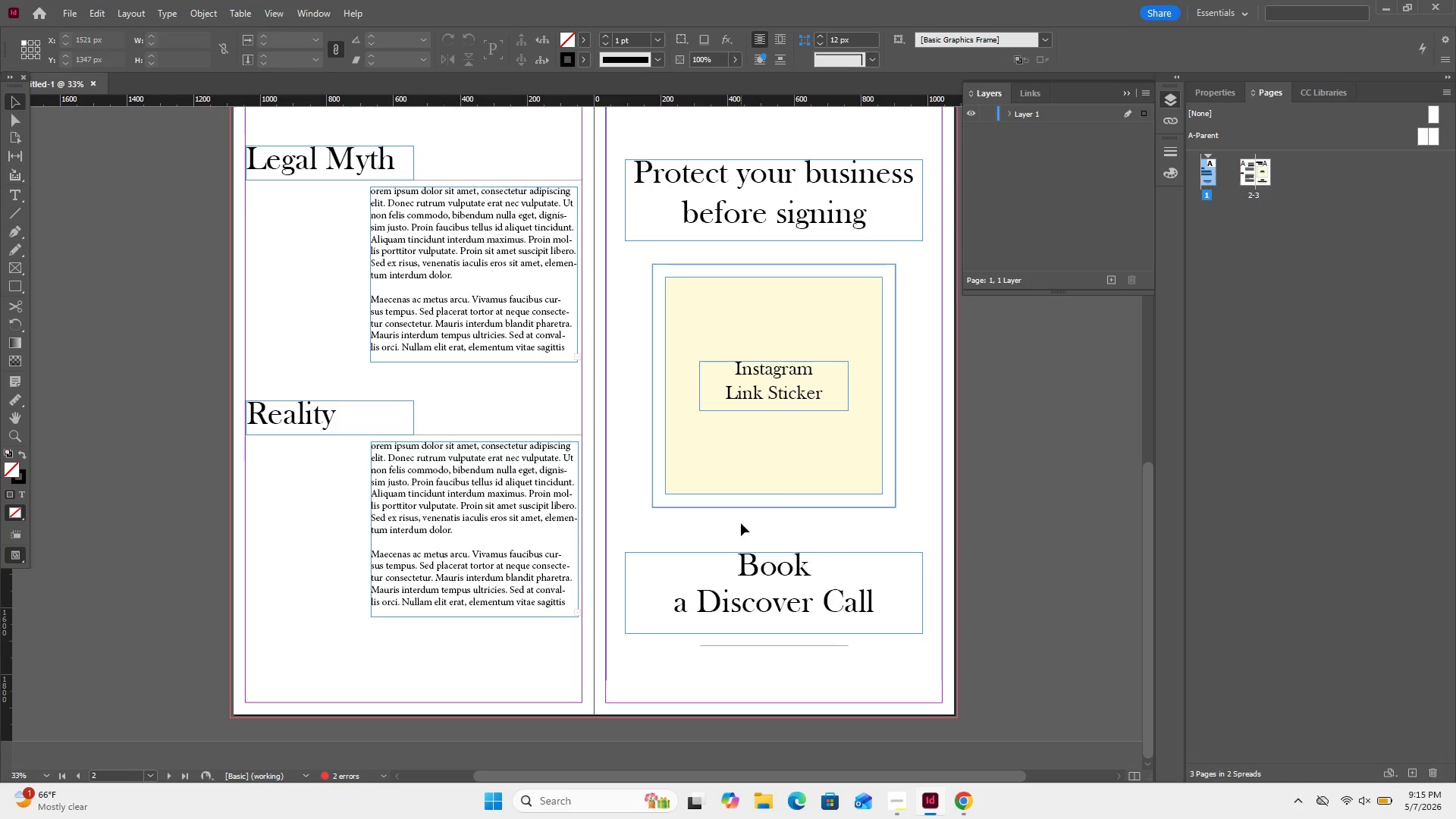 
left_click([896, 795])